 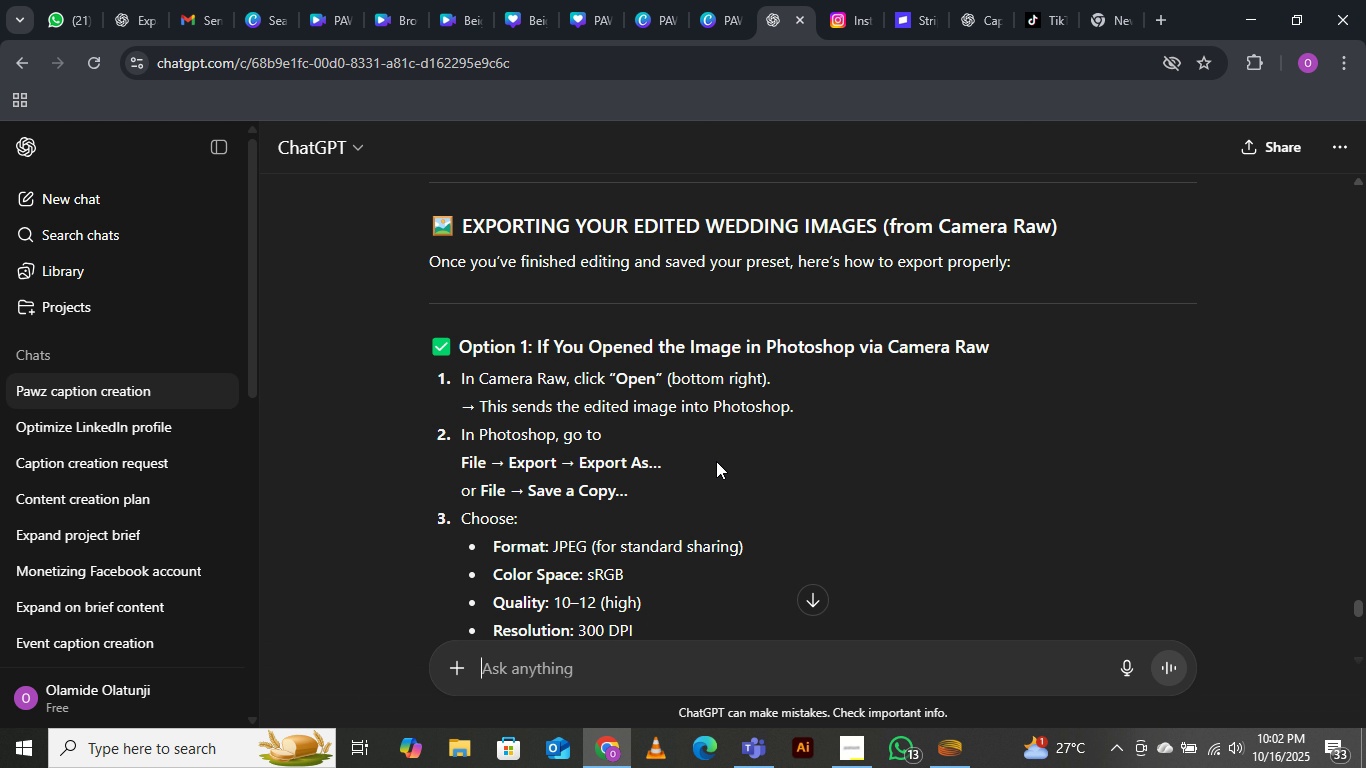 
scroll: coordinate [575, 545], scroll_direction: down, amount: 2.0
 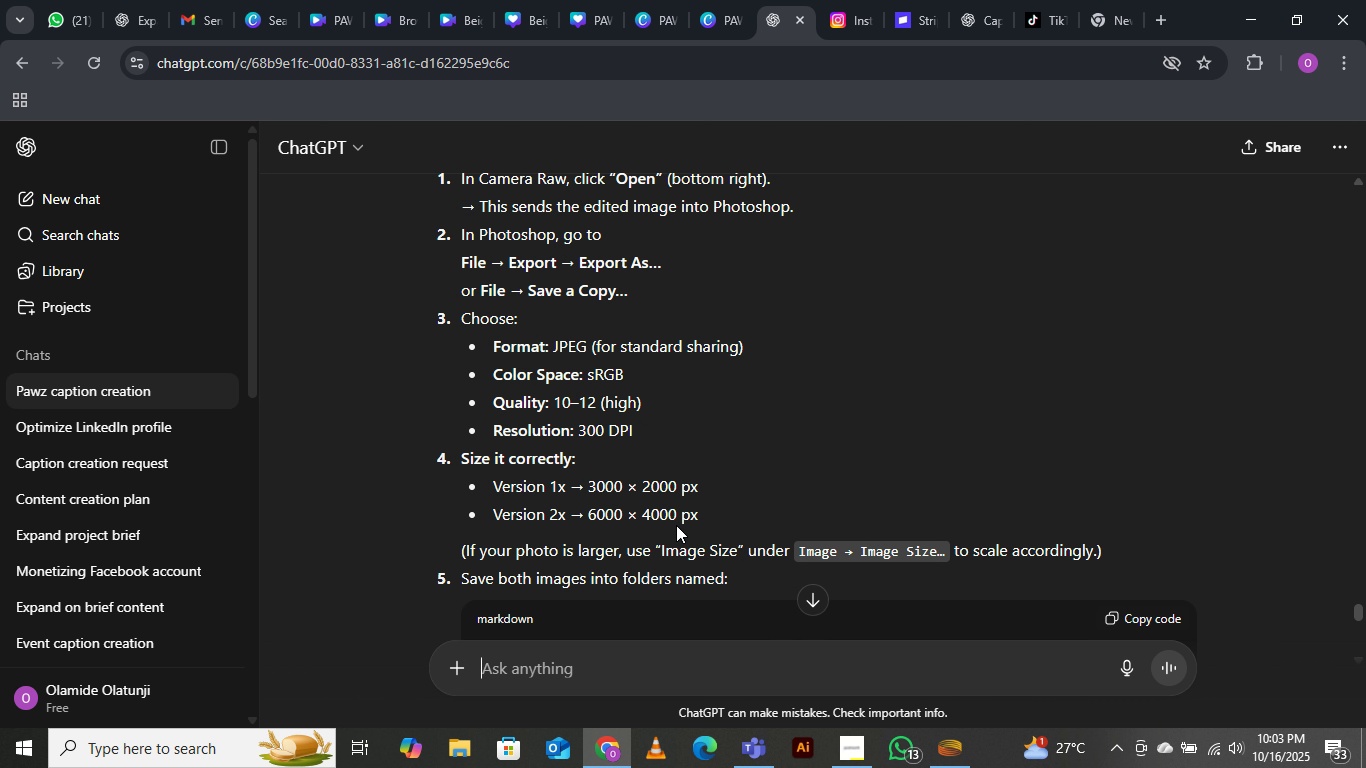 
wait(11.26)
 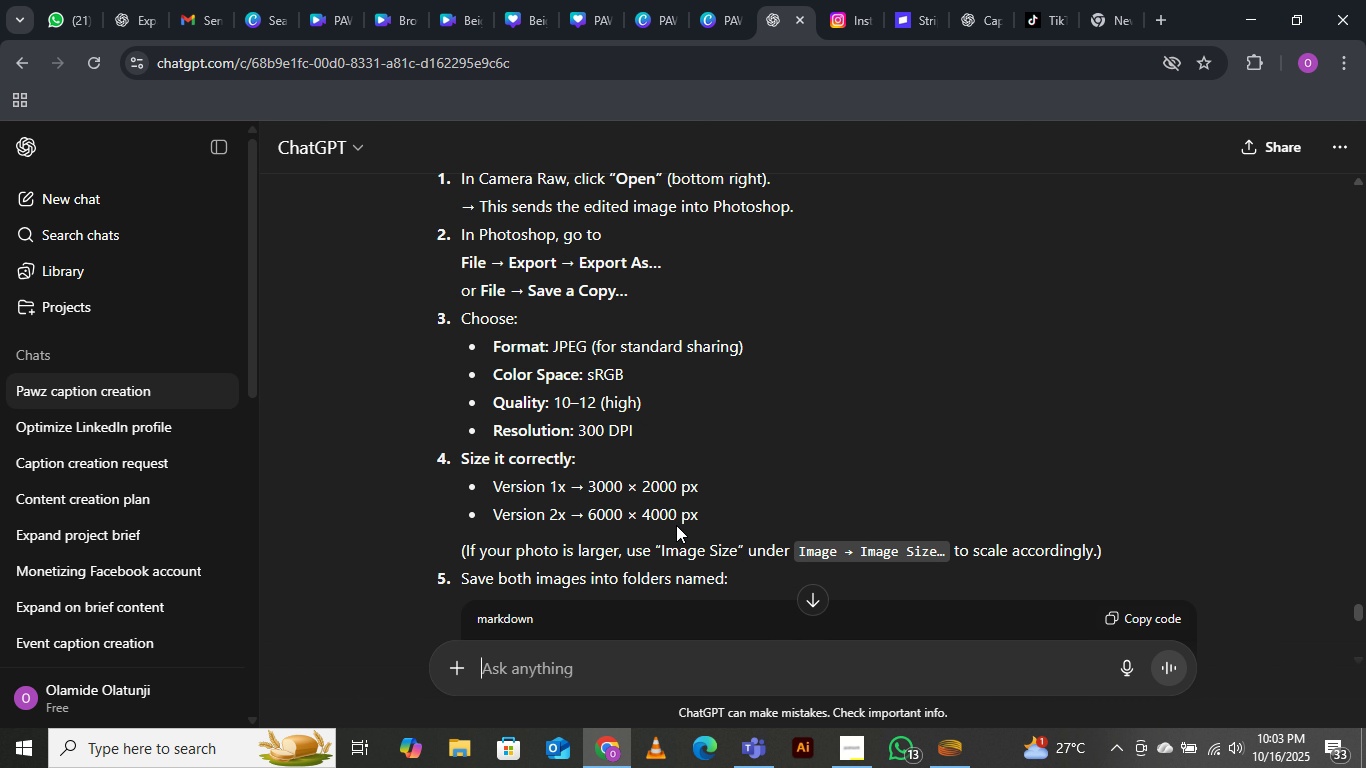 
scroll: coordinate [742, 528], scroll_direction: down, amount: 2.0
 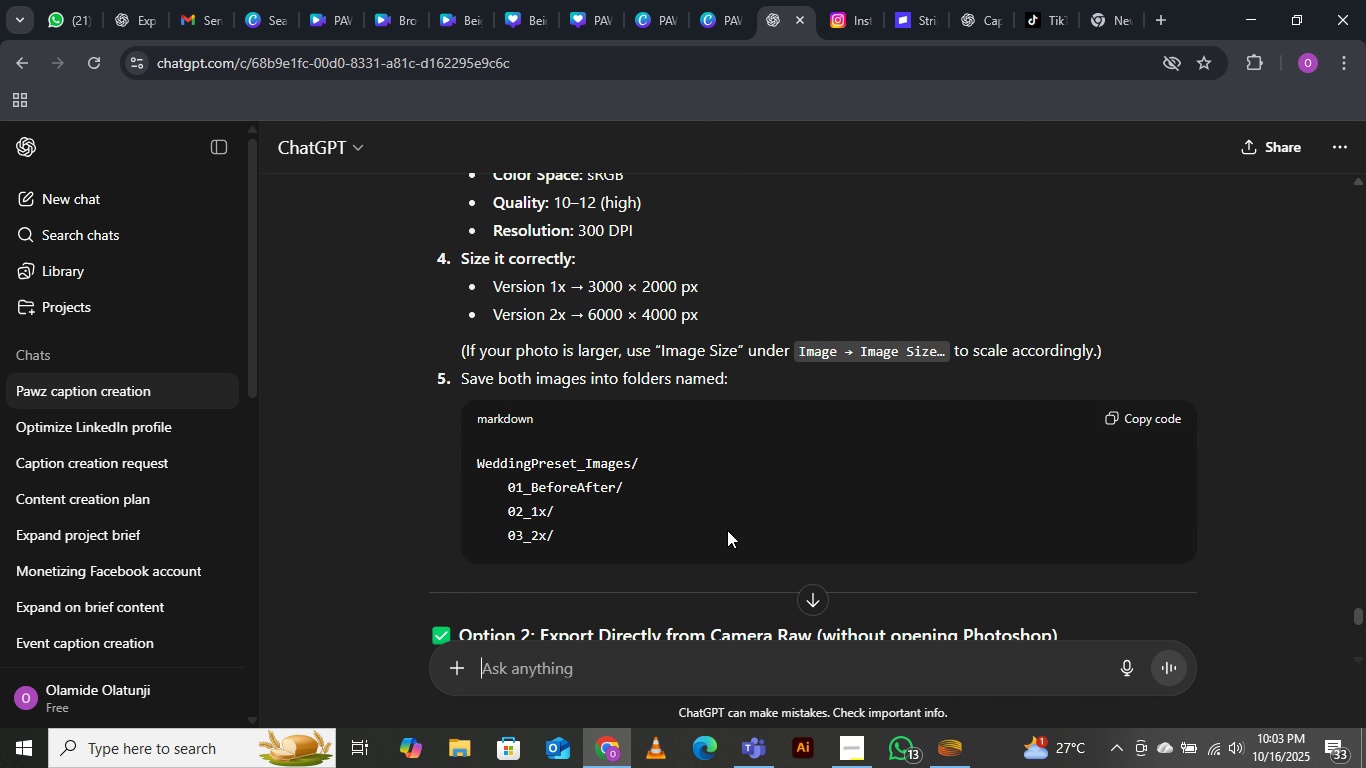 
scroll: coordinate [727, 530], scroll_direction: up, amount: 1.0
 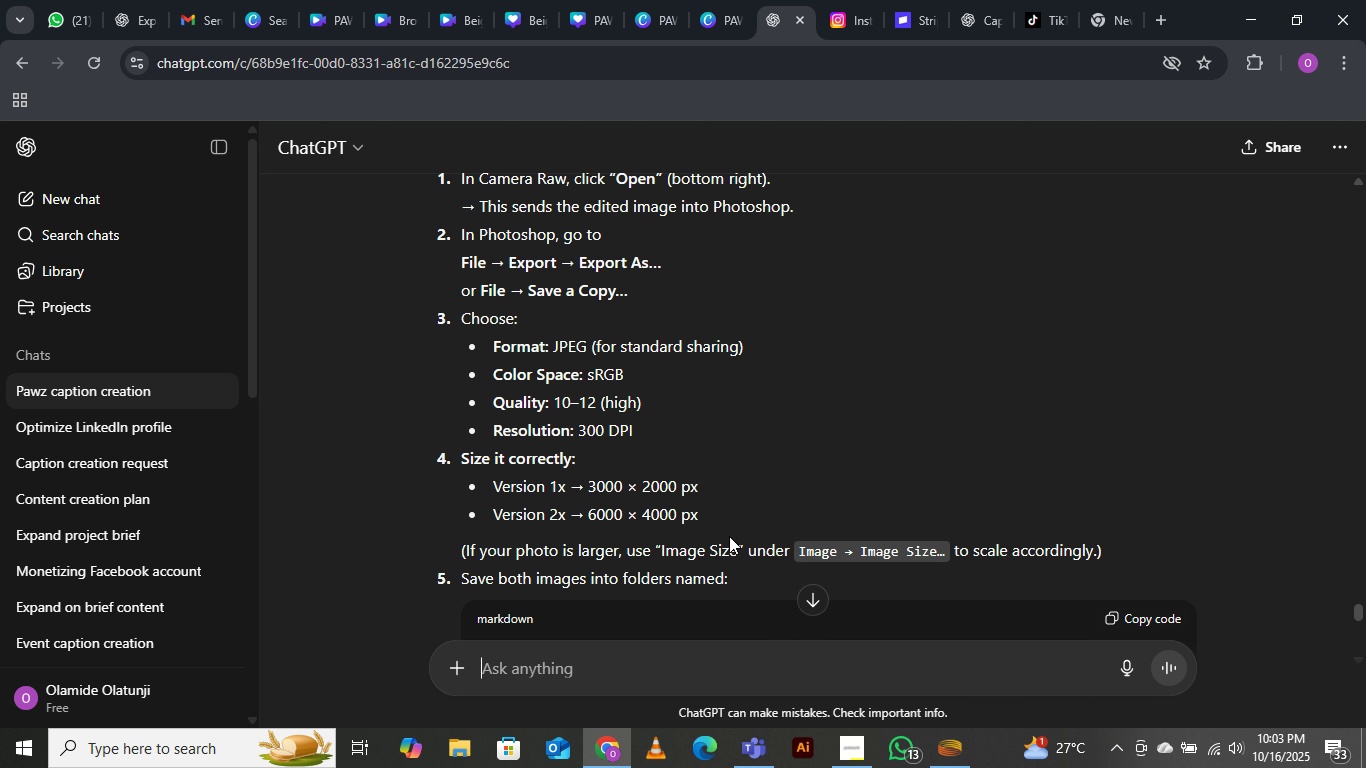 
left_click([858, 757])